 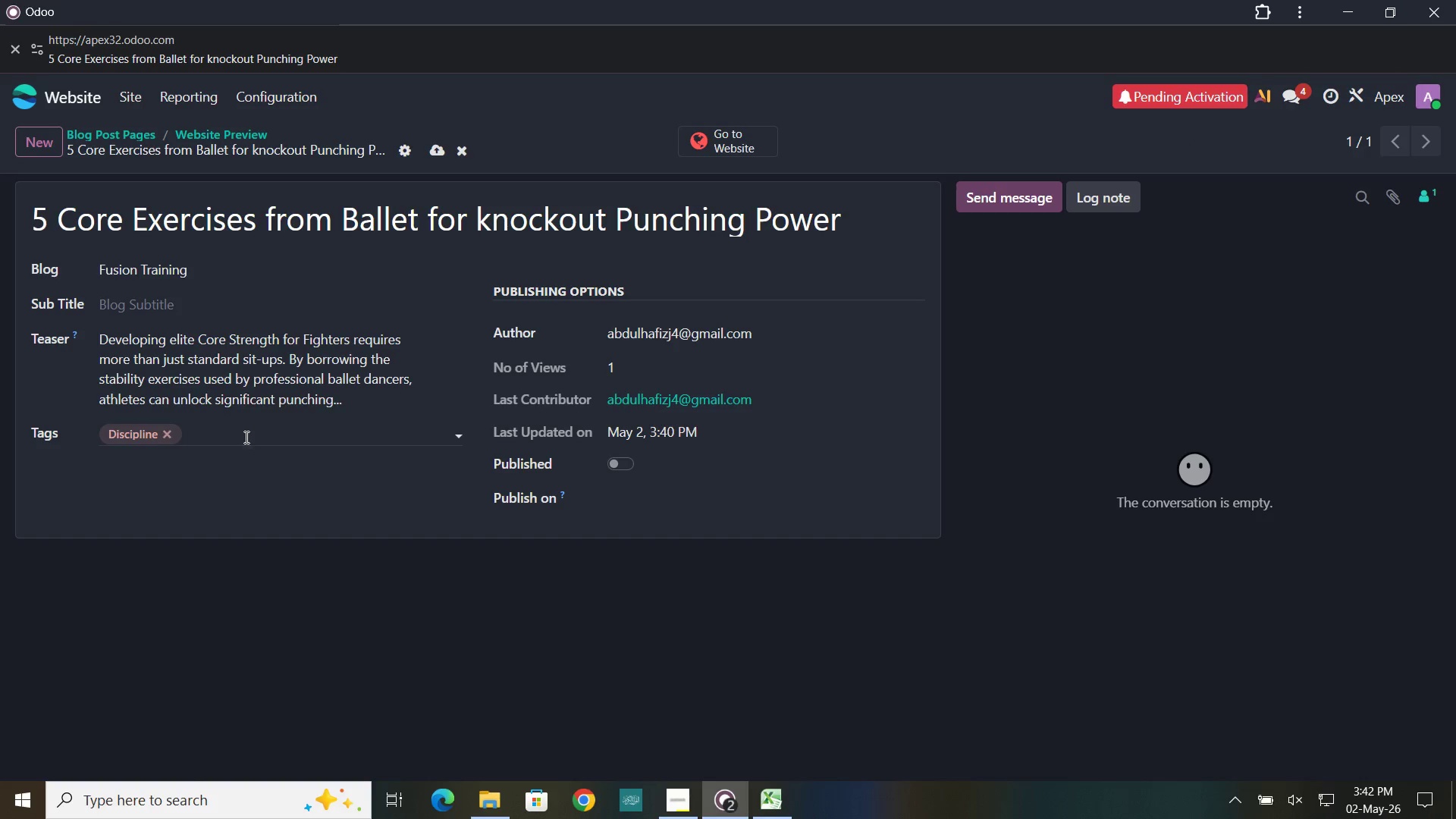 
left_click([163, 434])
 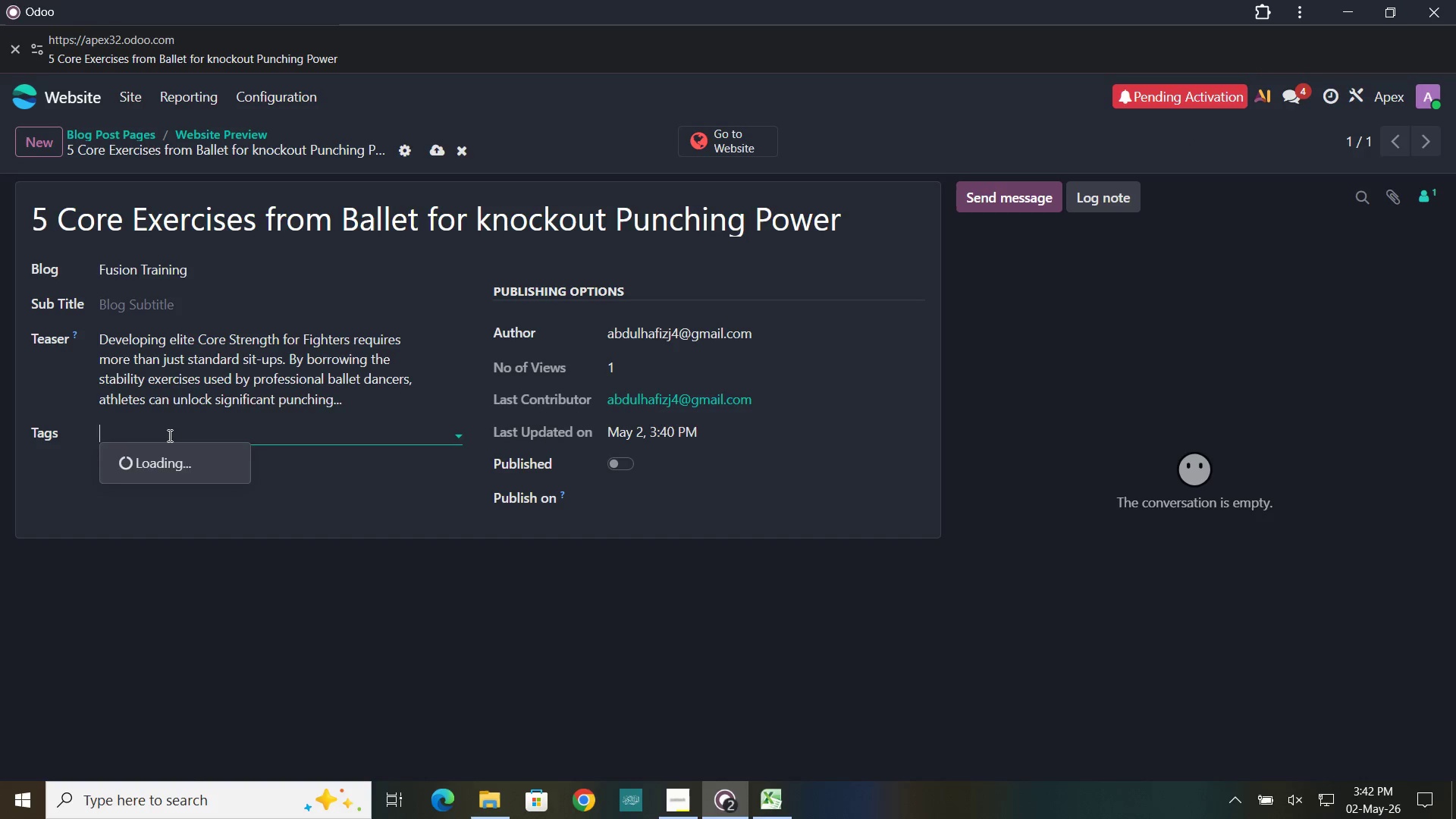 
key(Control+V)
 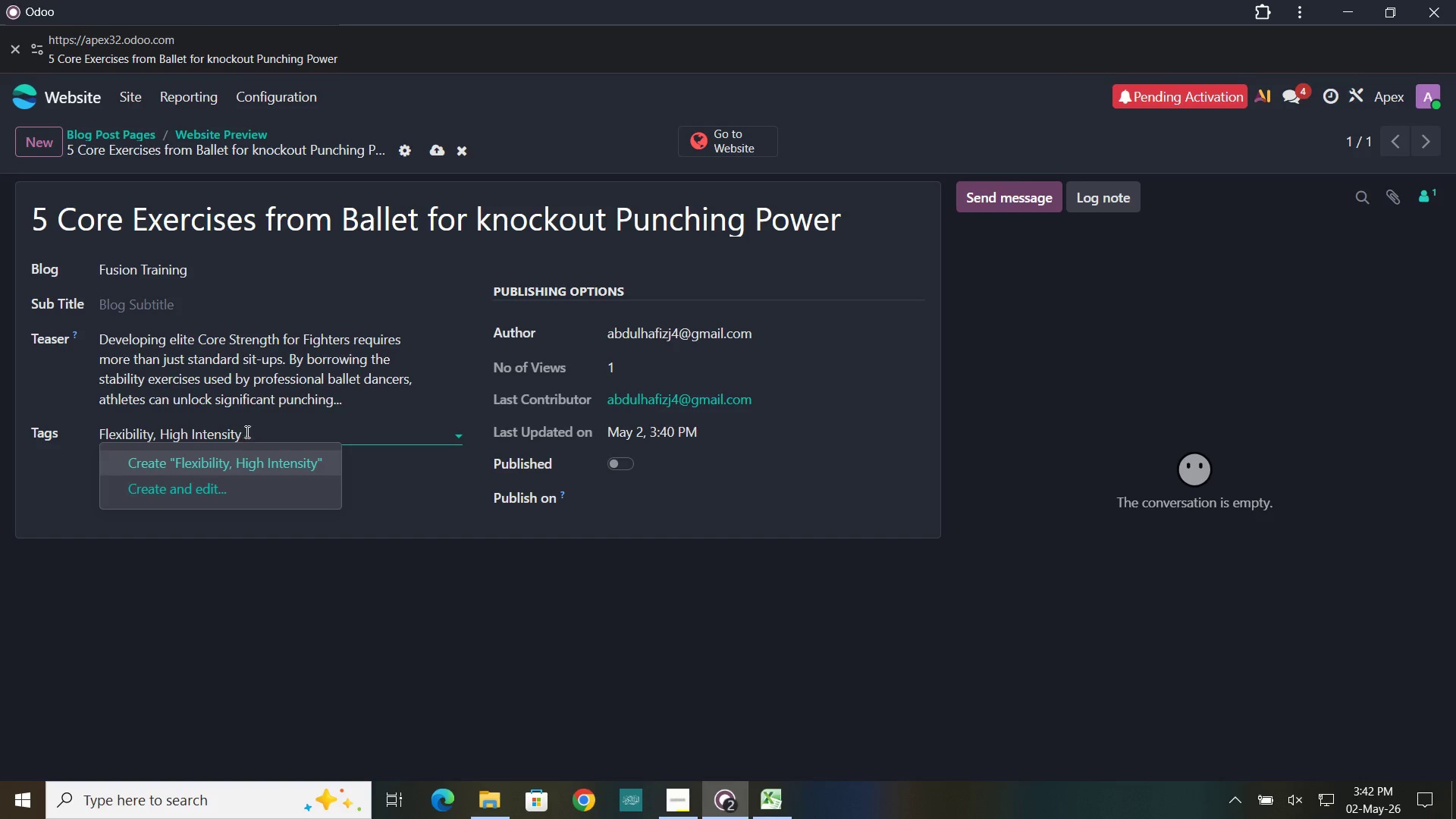 
left_click_drag(start_coordinate=[257, 433], to_coordinate=[152, 435])
 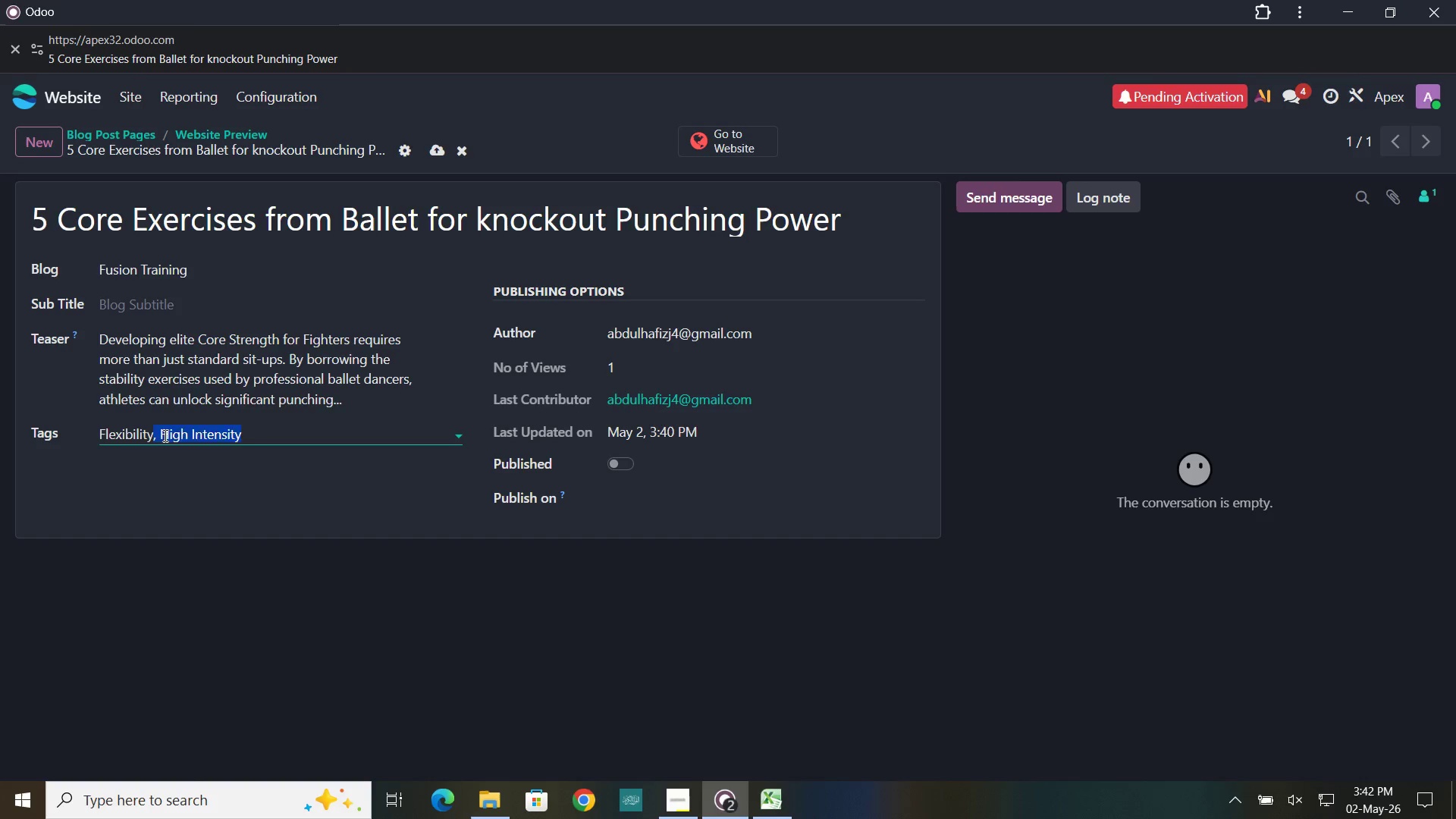 
key(Backspace)
 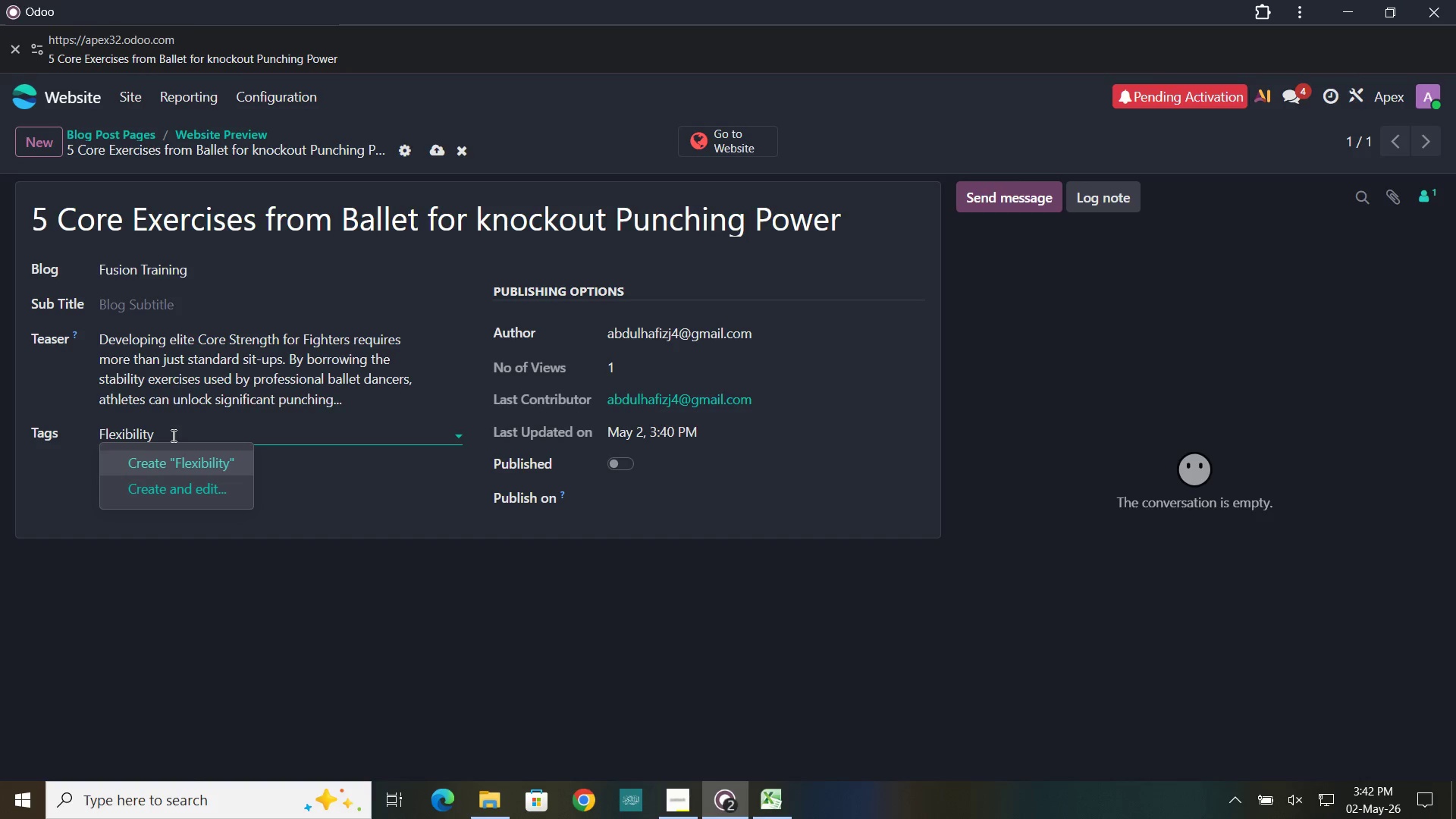 
key(Enter)
 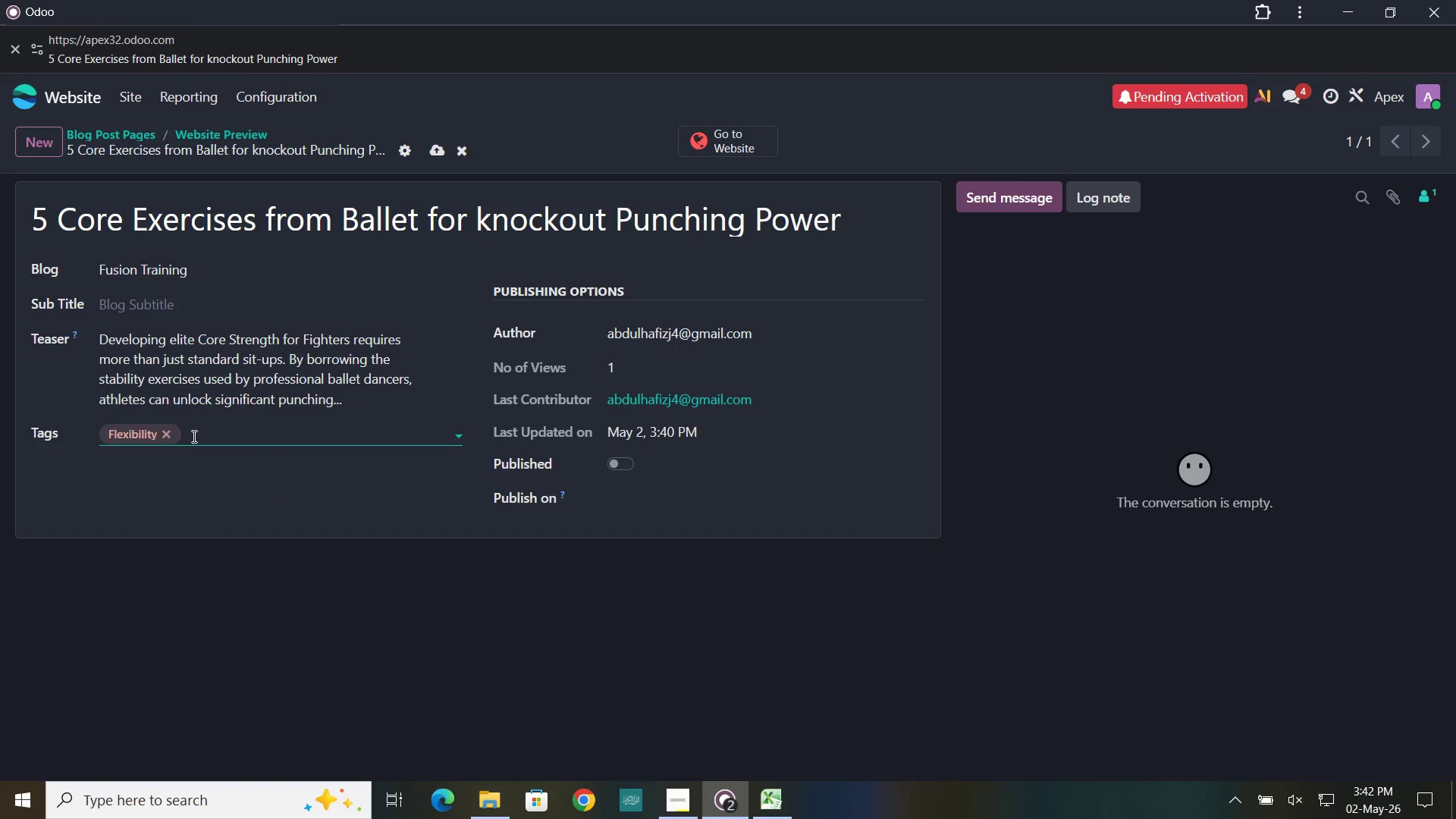 
left_click([204, 436])
 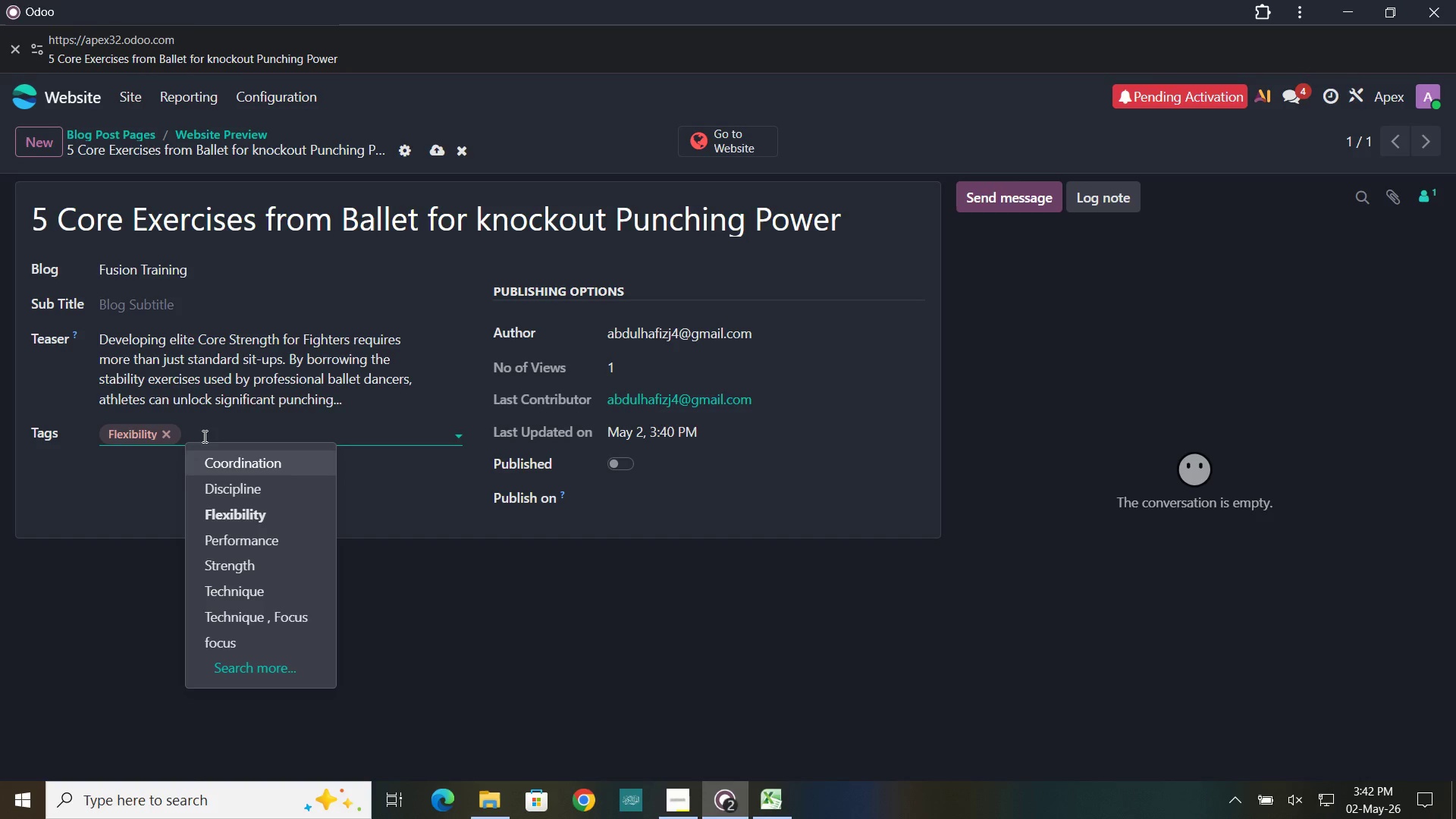 
key(Control+V)
 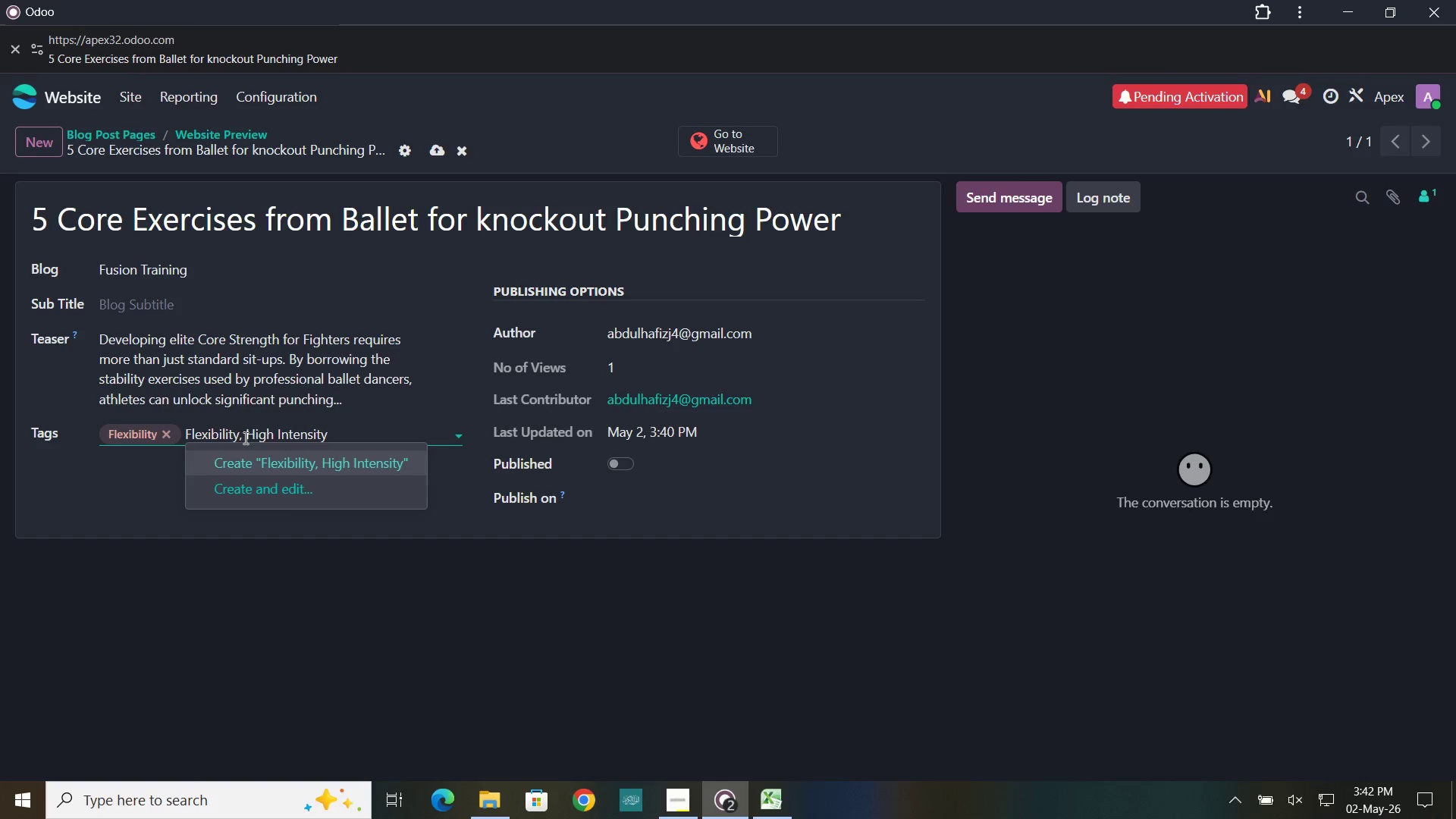 
left_click_drag(start_coordinate=[244, 438], to_coordinate=[187, 427])
 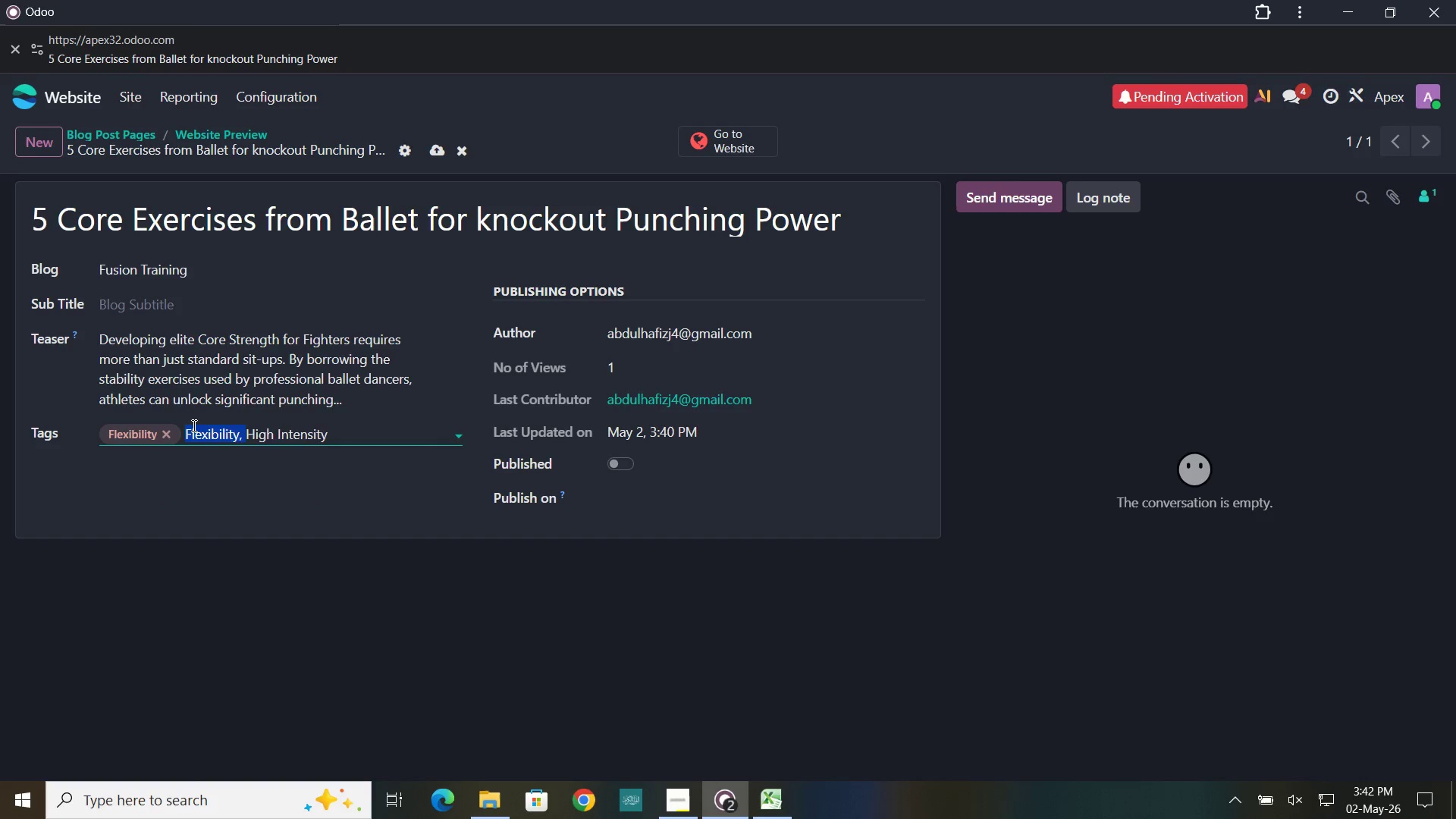 
key(Backspace)
 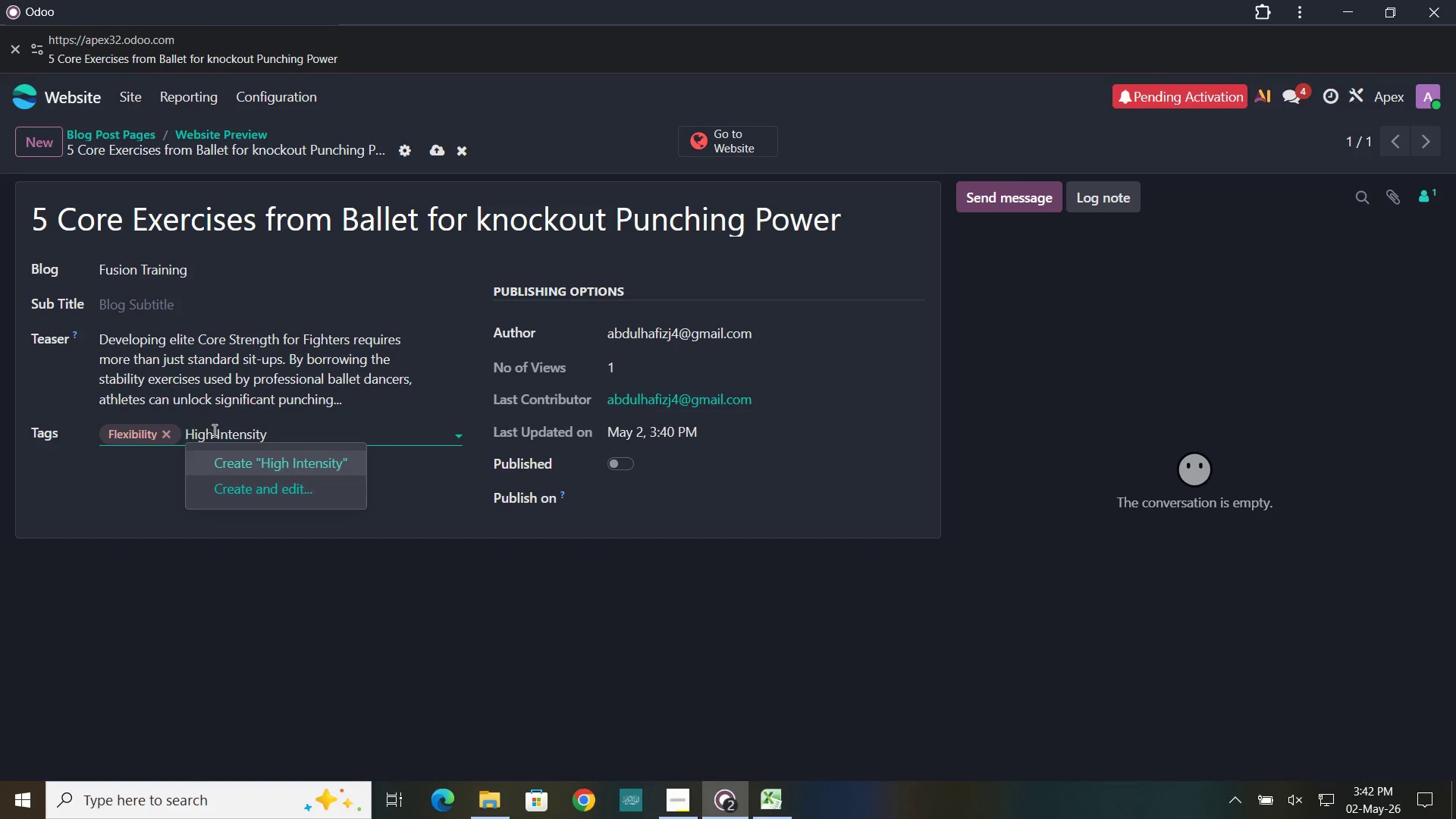 
key(Enter)
 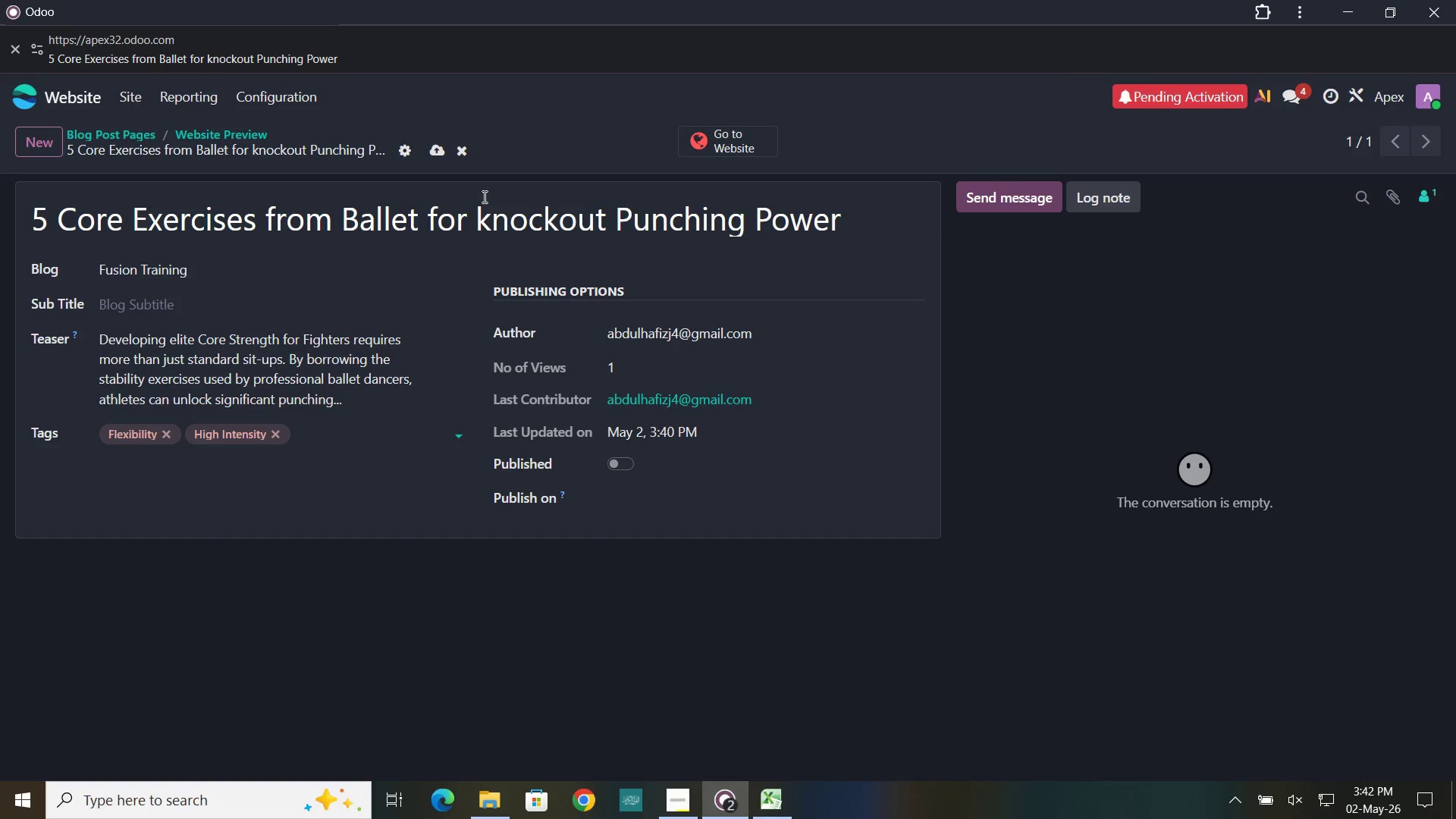 
left_click([434, 156])
 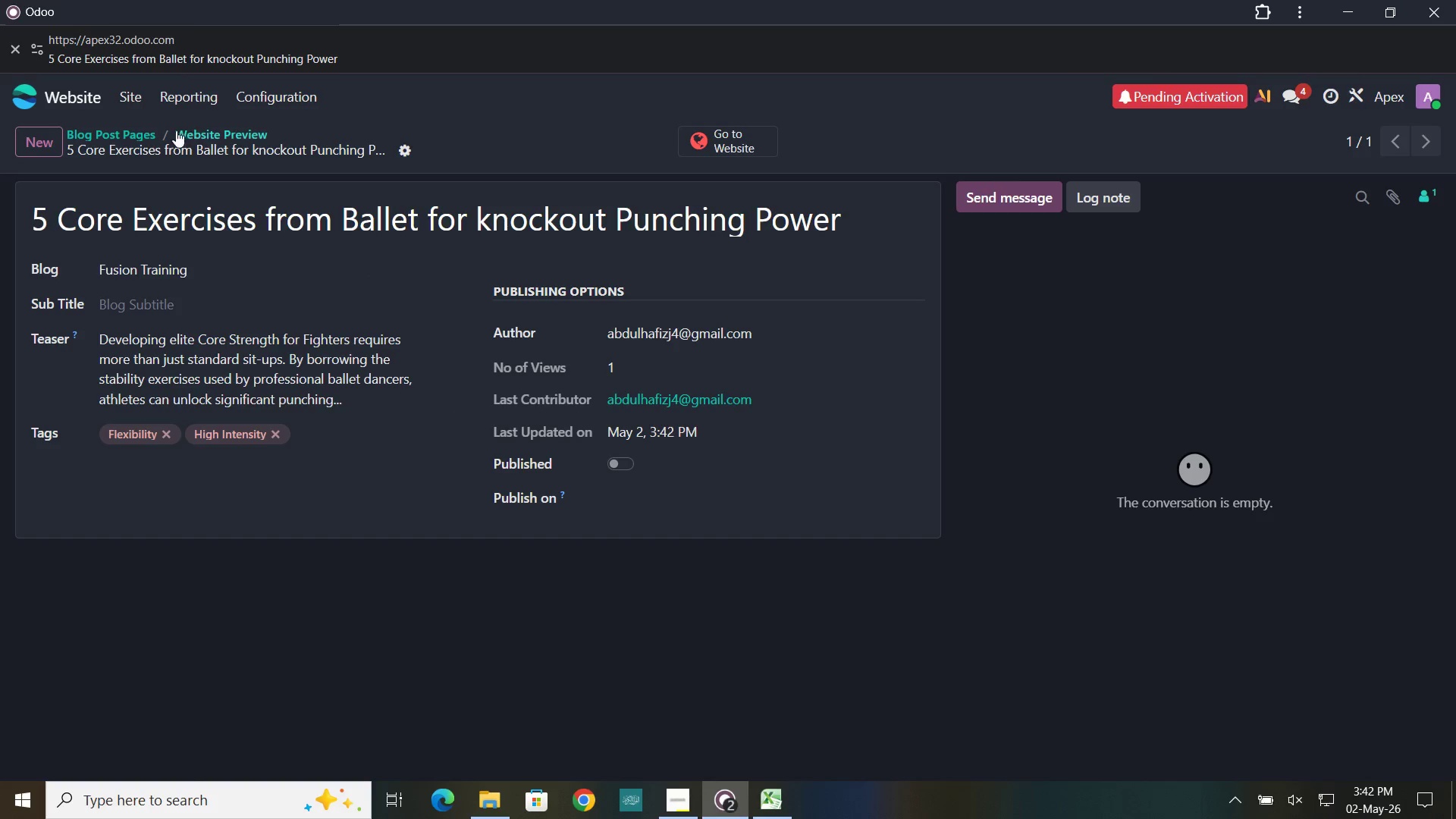 
left_click([135, 133])
 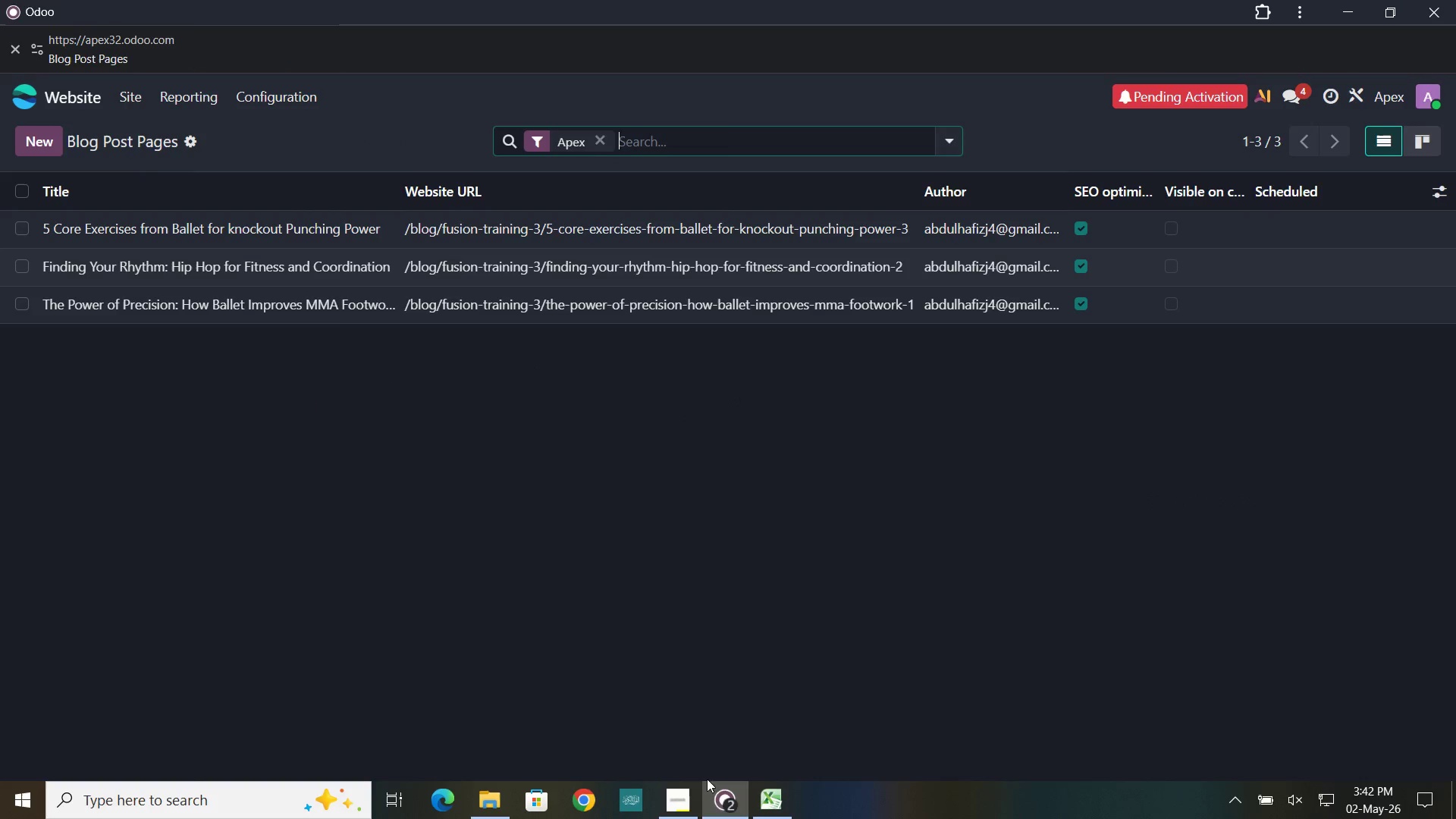 
left_click([769, 795])
 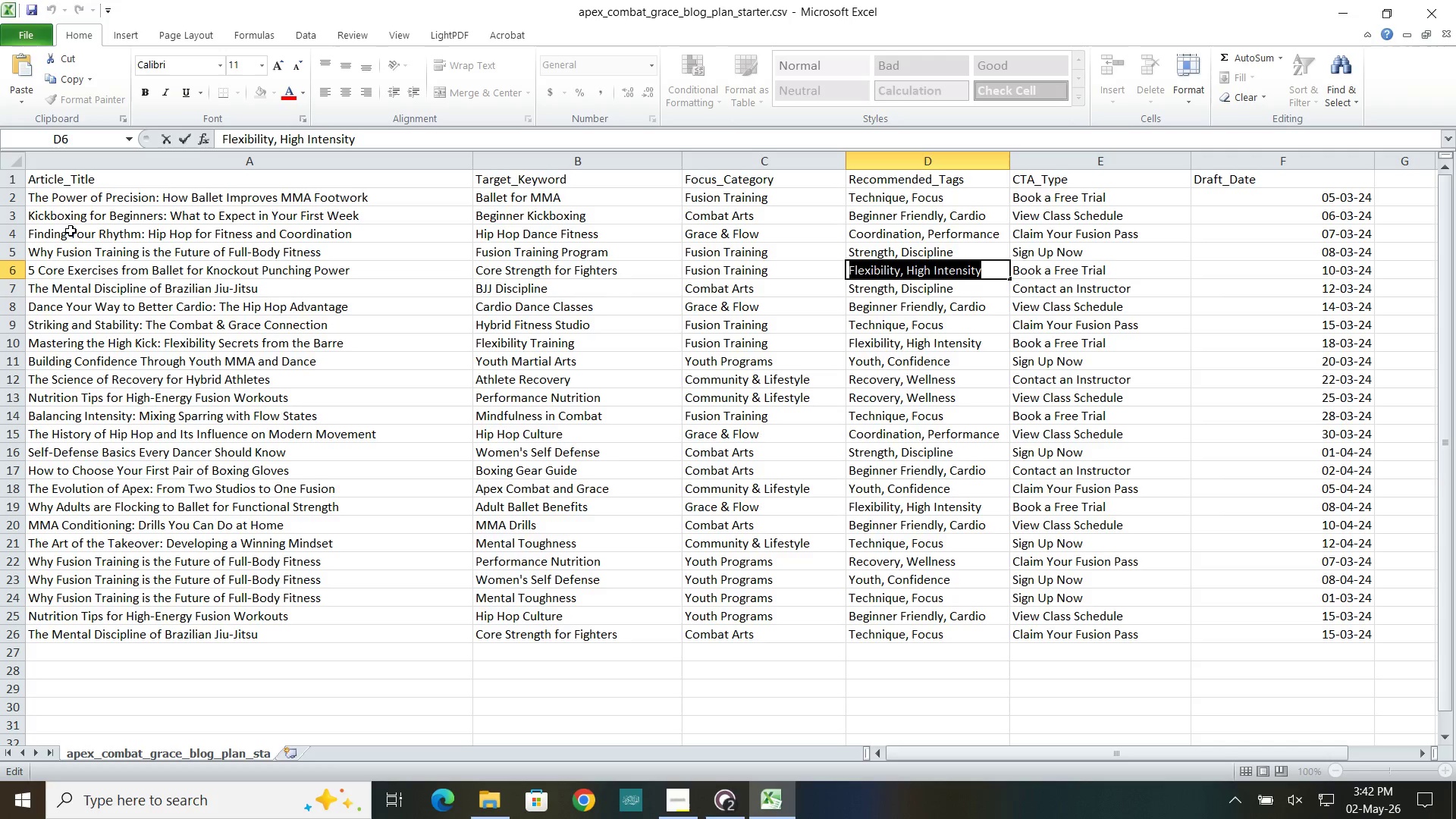 
left_click([69, 233])
 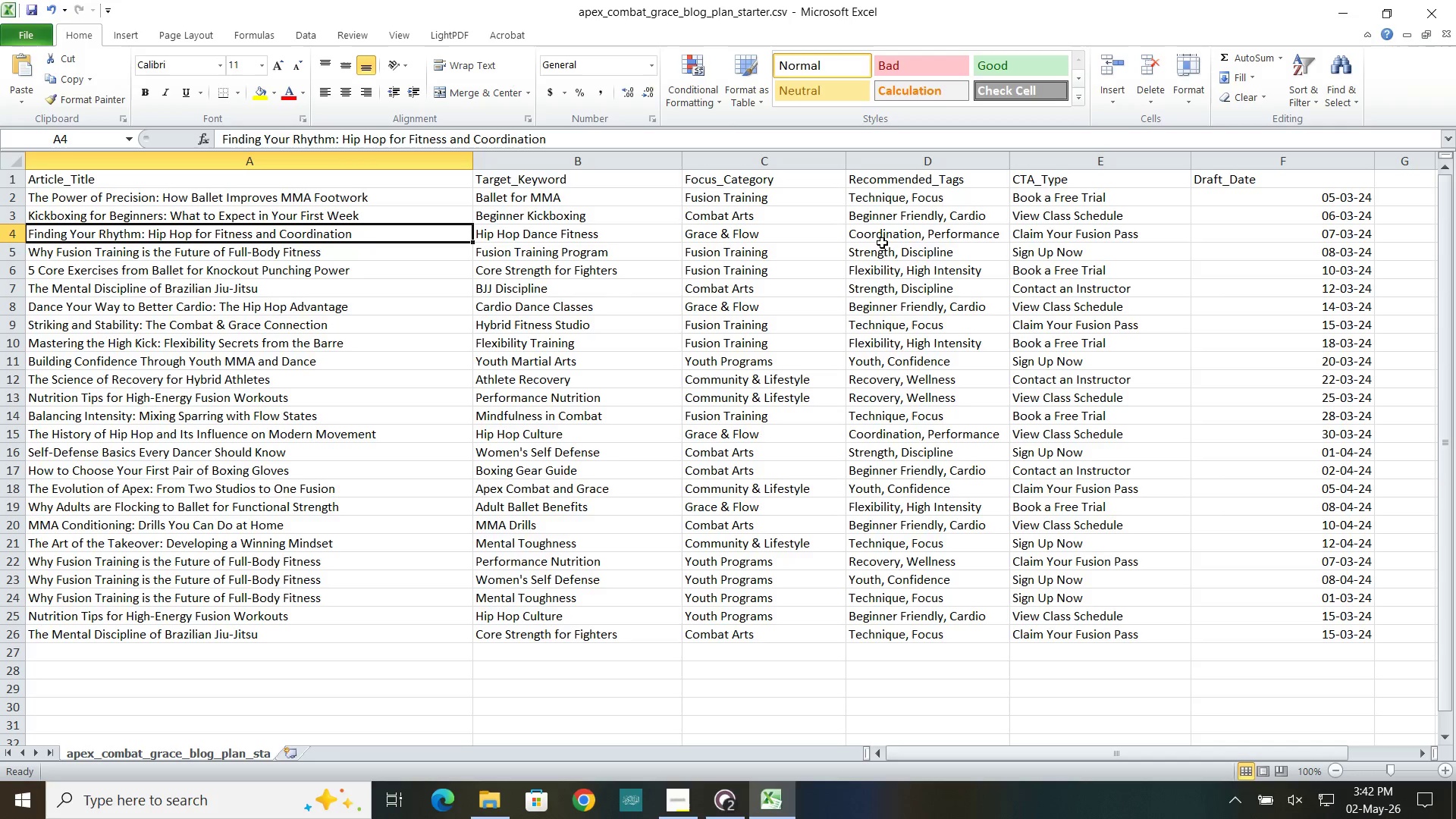 
left_click([952, 234])
 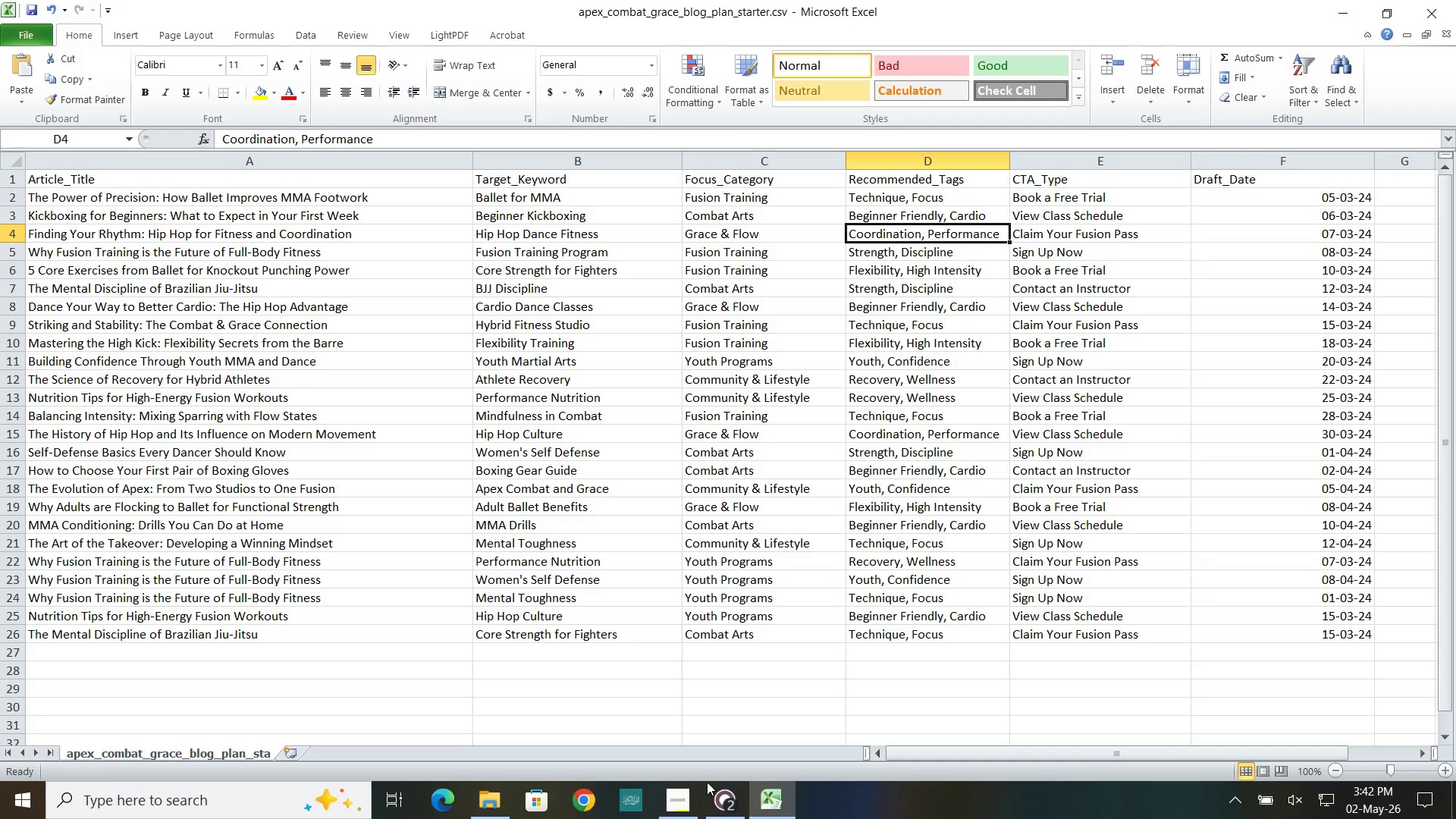 
left_click([678, 802])